 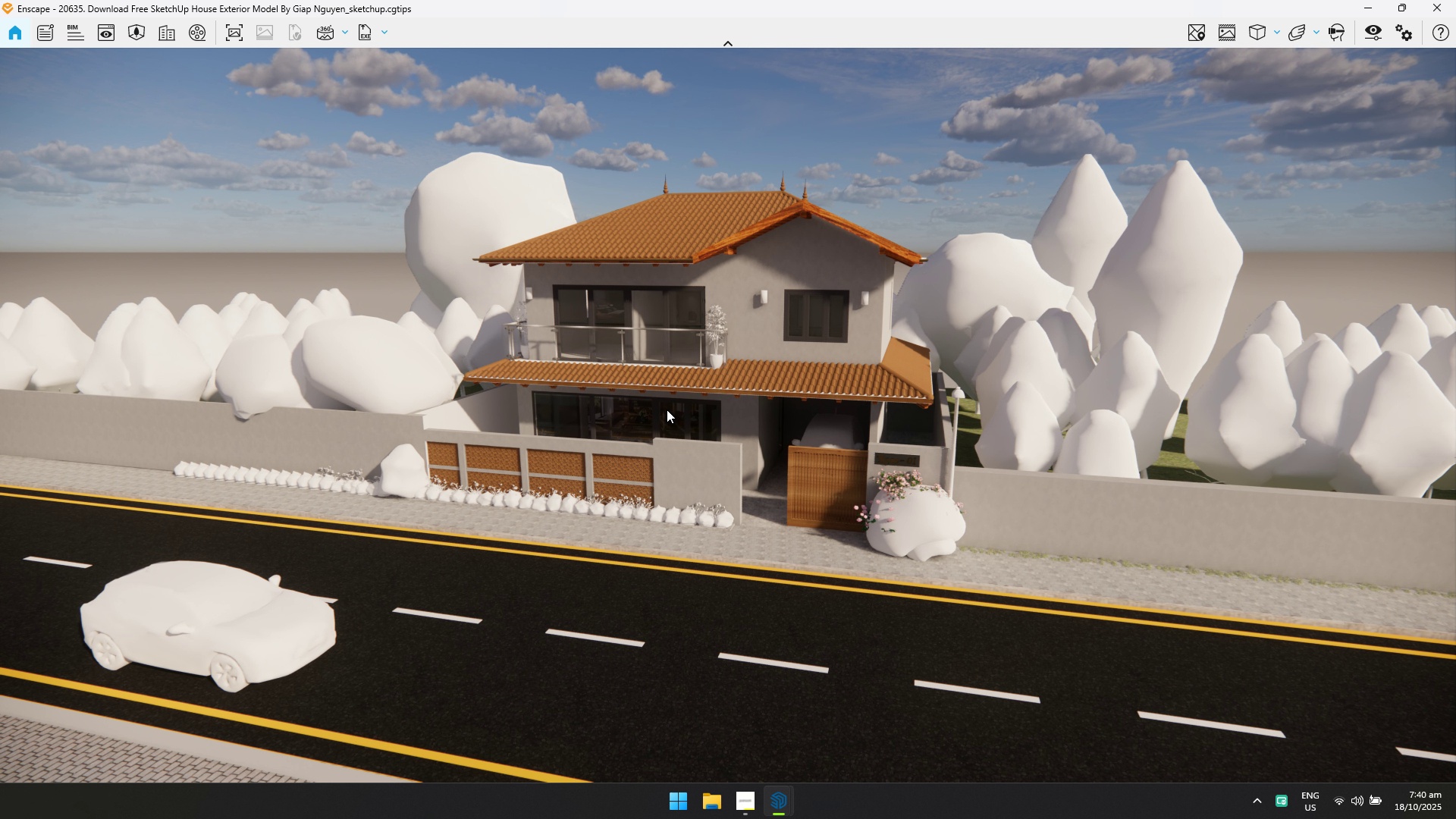 
left_click([1230, 31])
 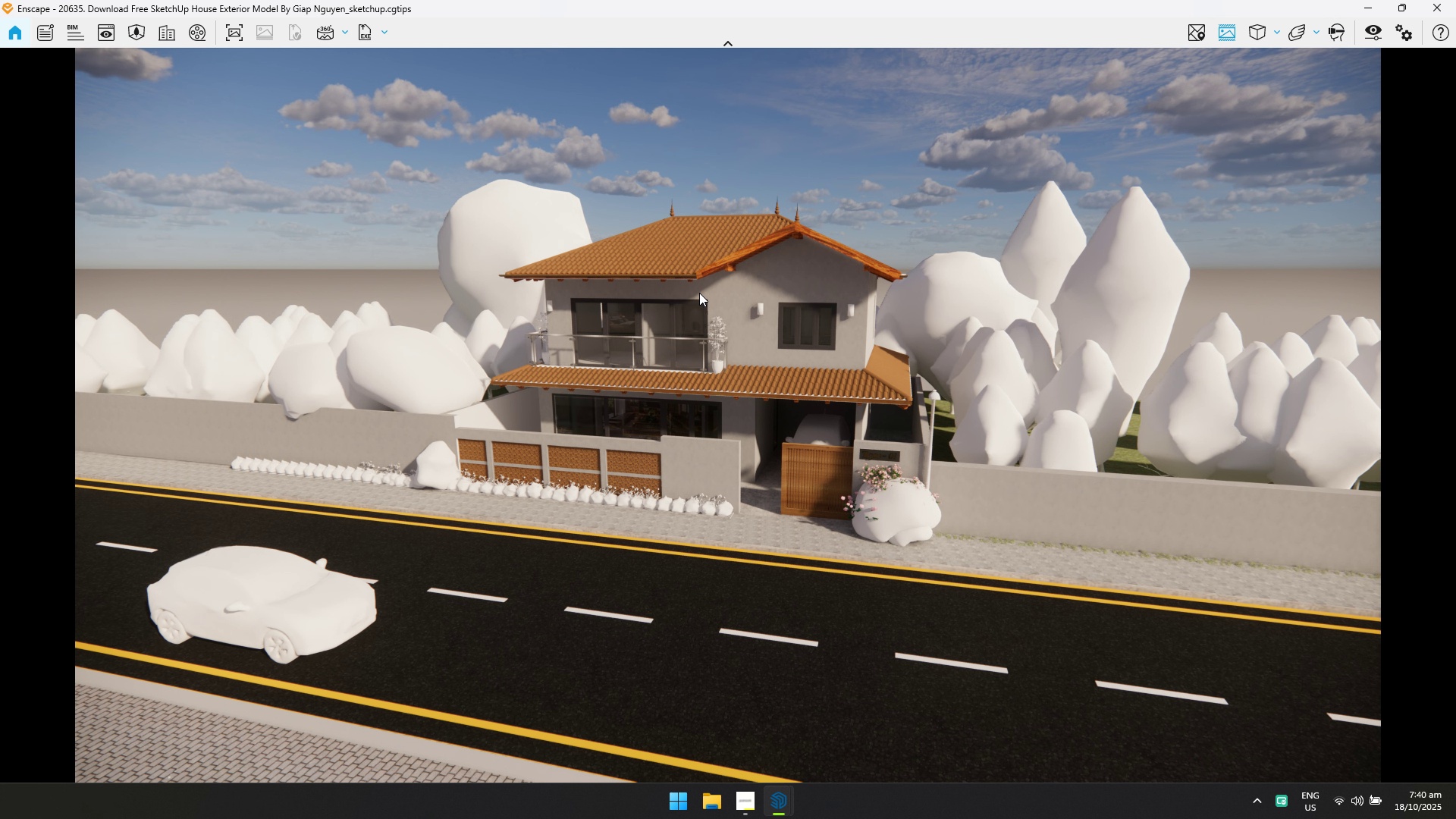 
wait(5.35)
 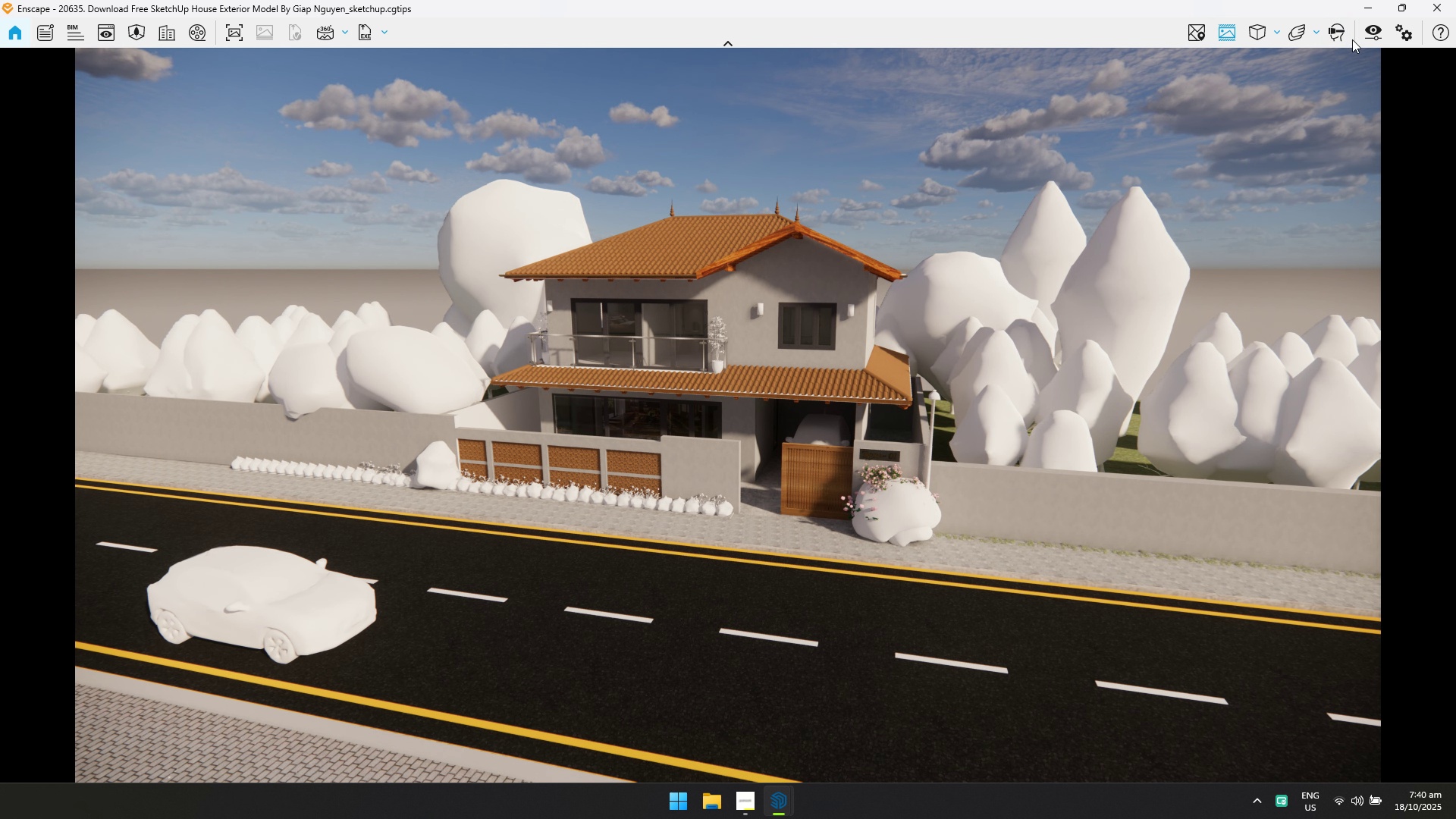 
key(Alt+AltLeft)
 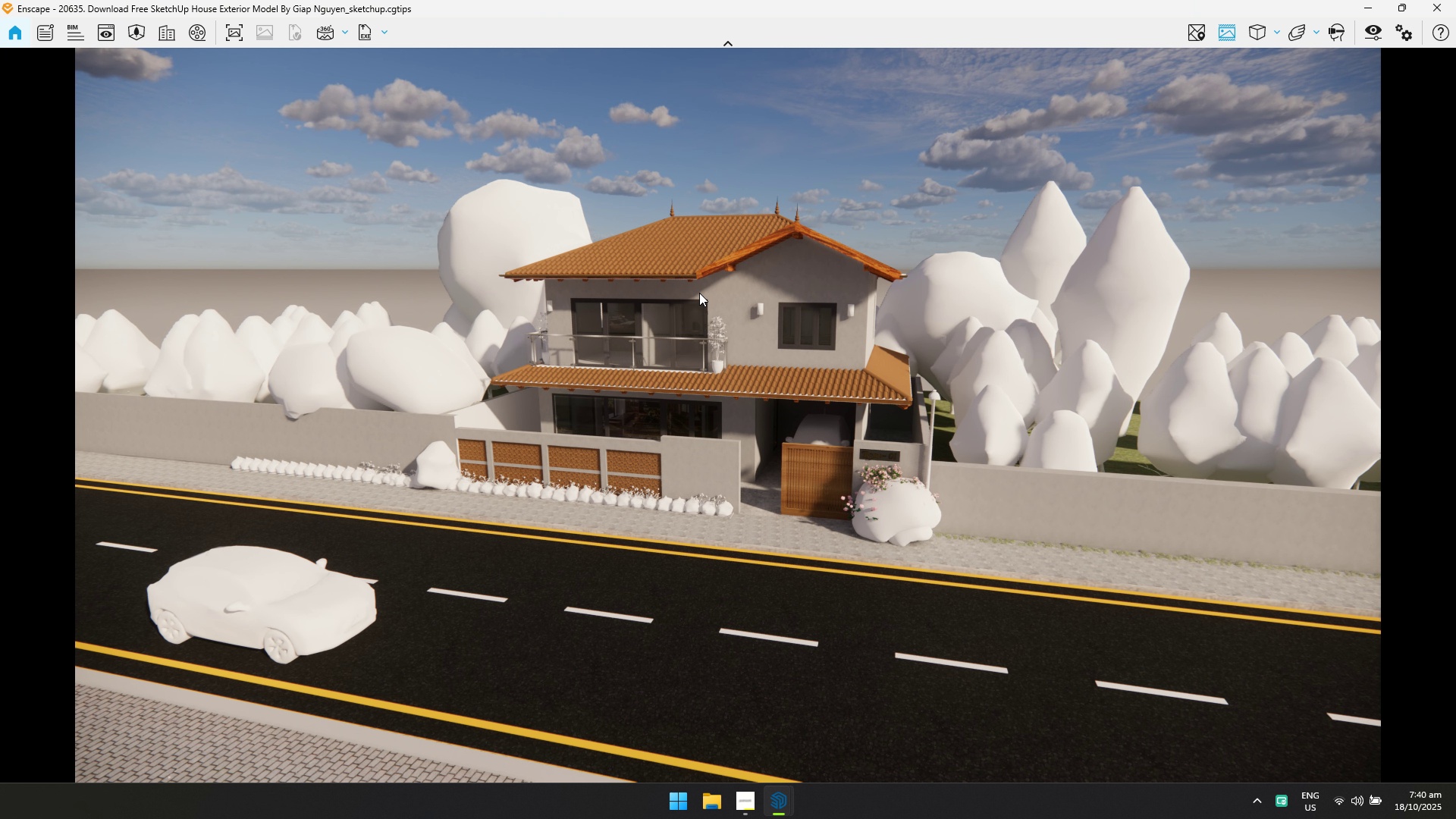 
key(Alt+Tab)